 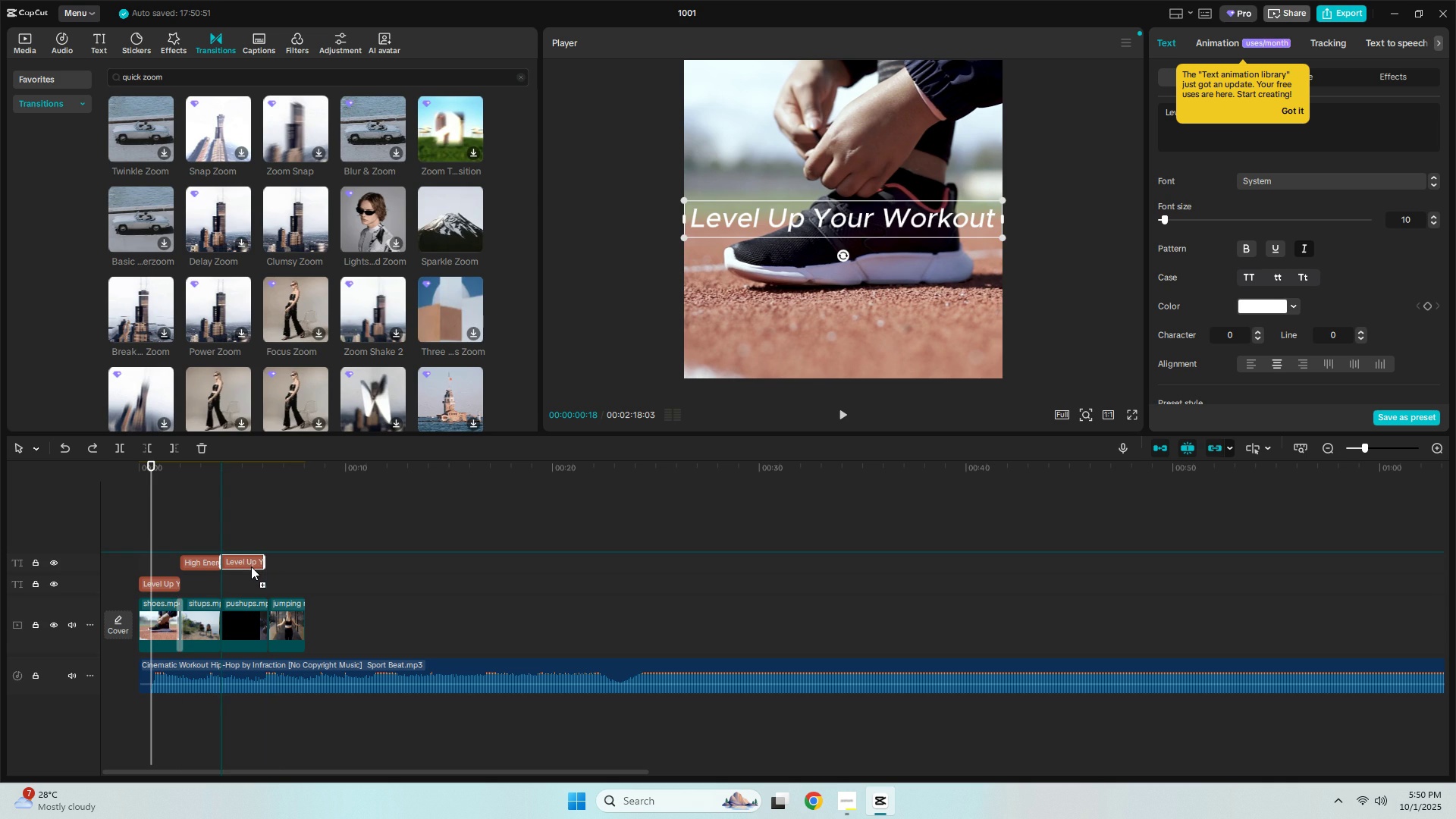 
key(Alt+AltLeft)
 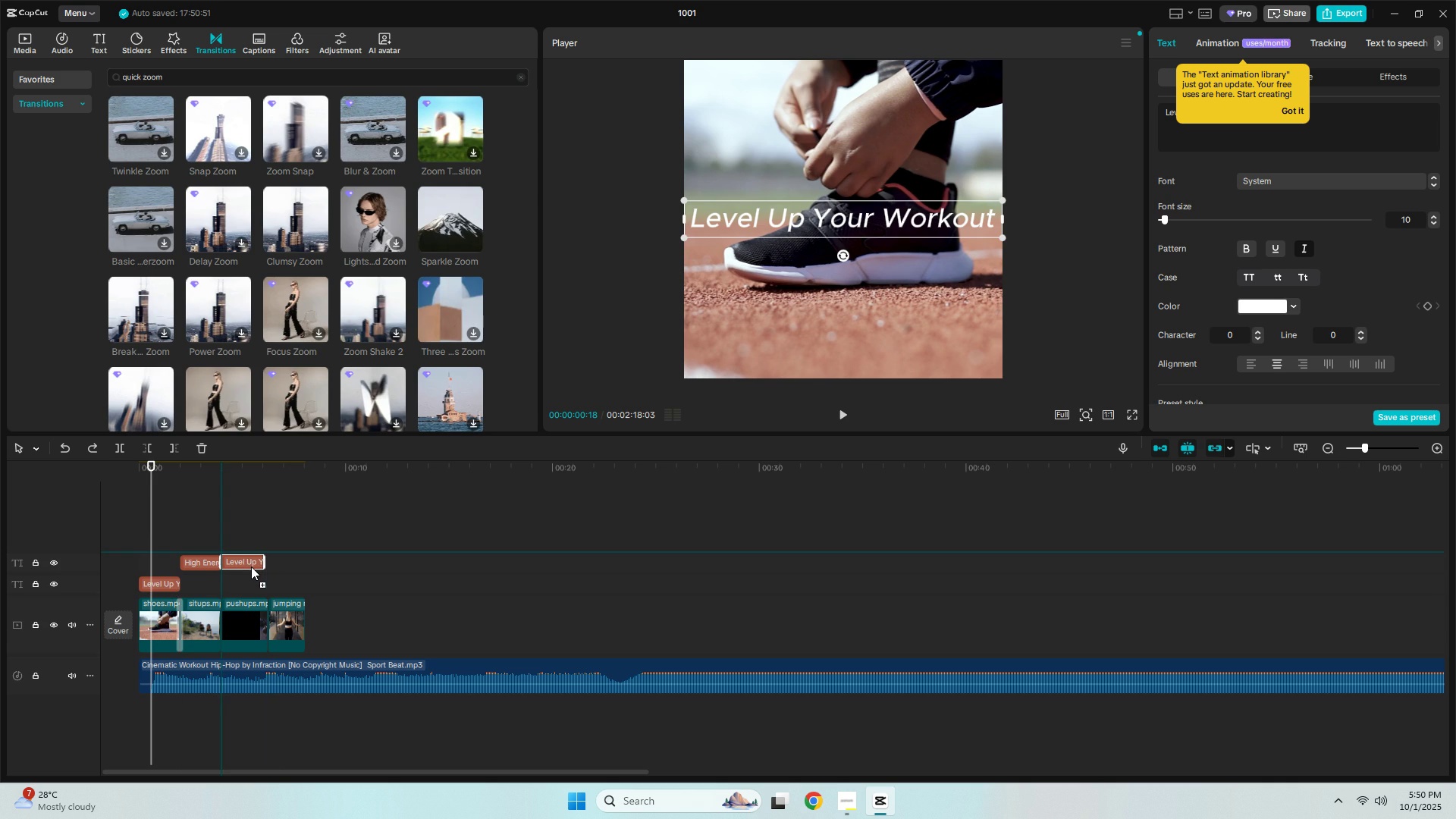 
key(Alt+AltLeft)
 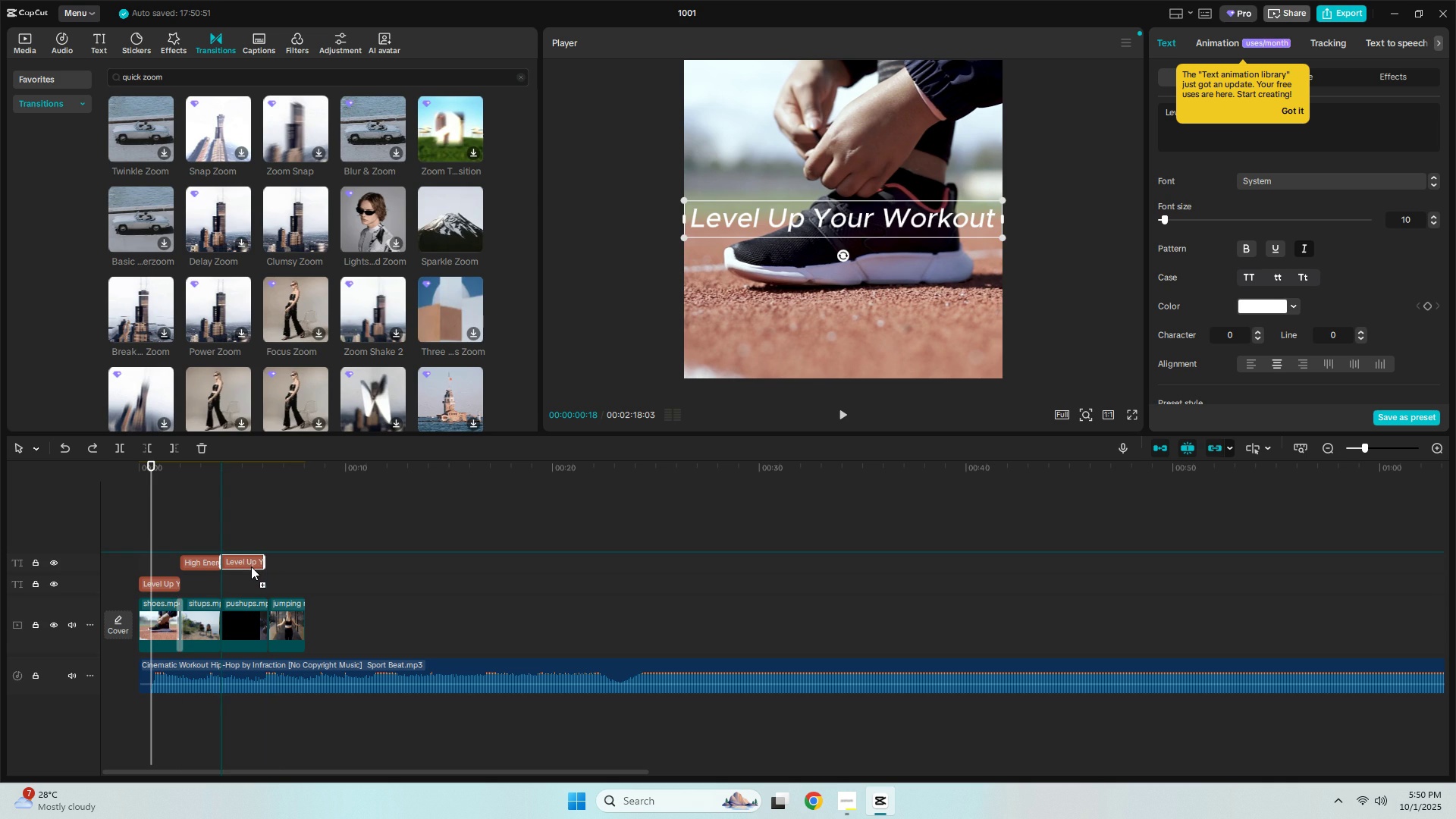 
key(Alt+AltLeft)
 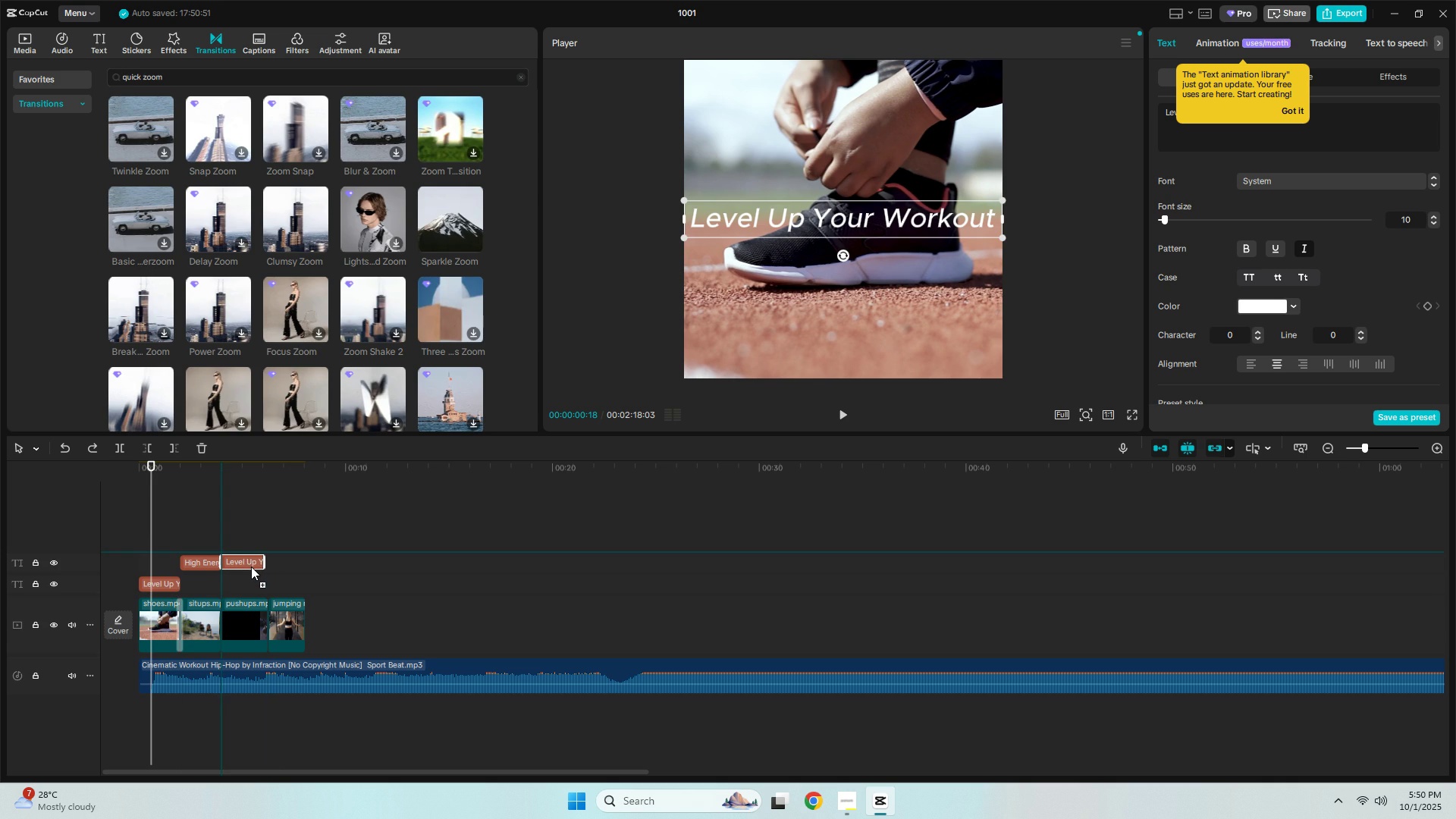 
key(Alt+AltLeft)
 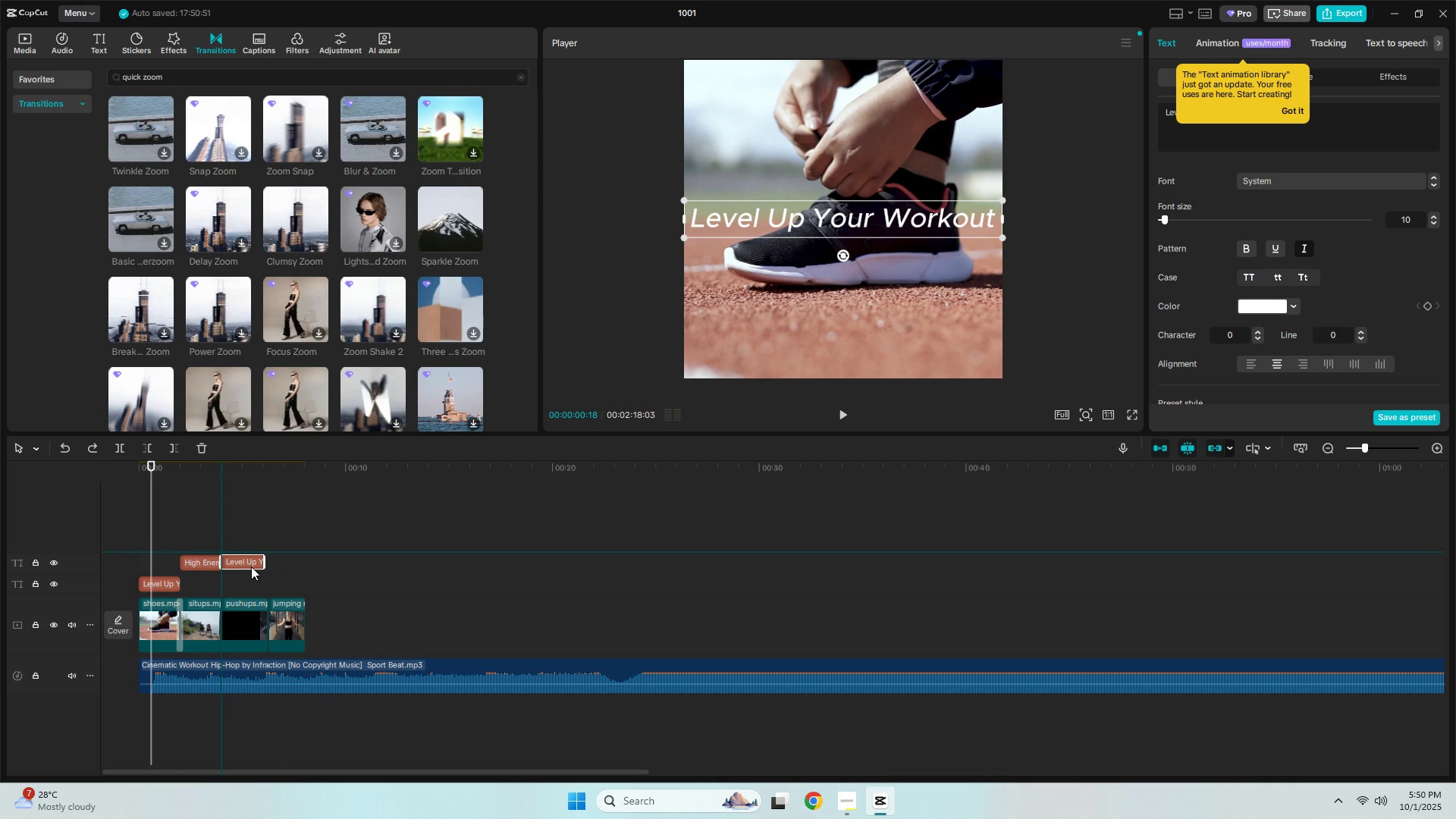 
key(Alt+AltLeft)
 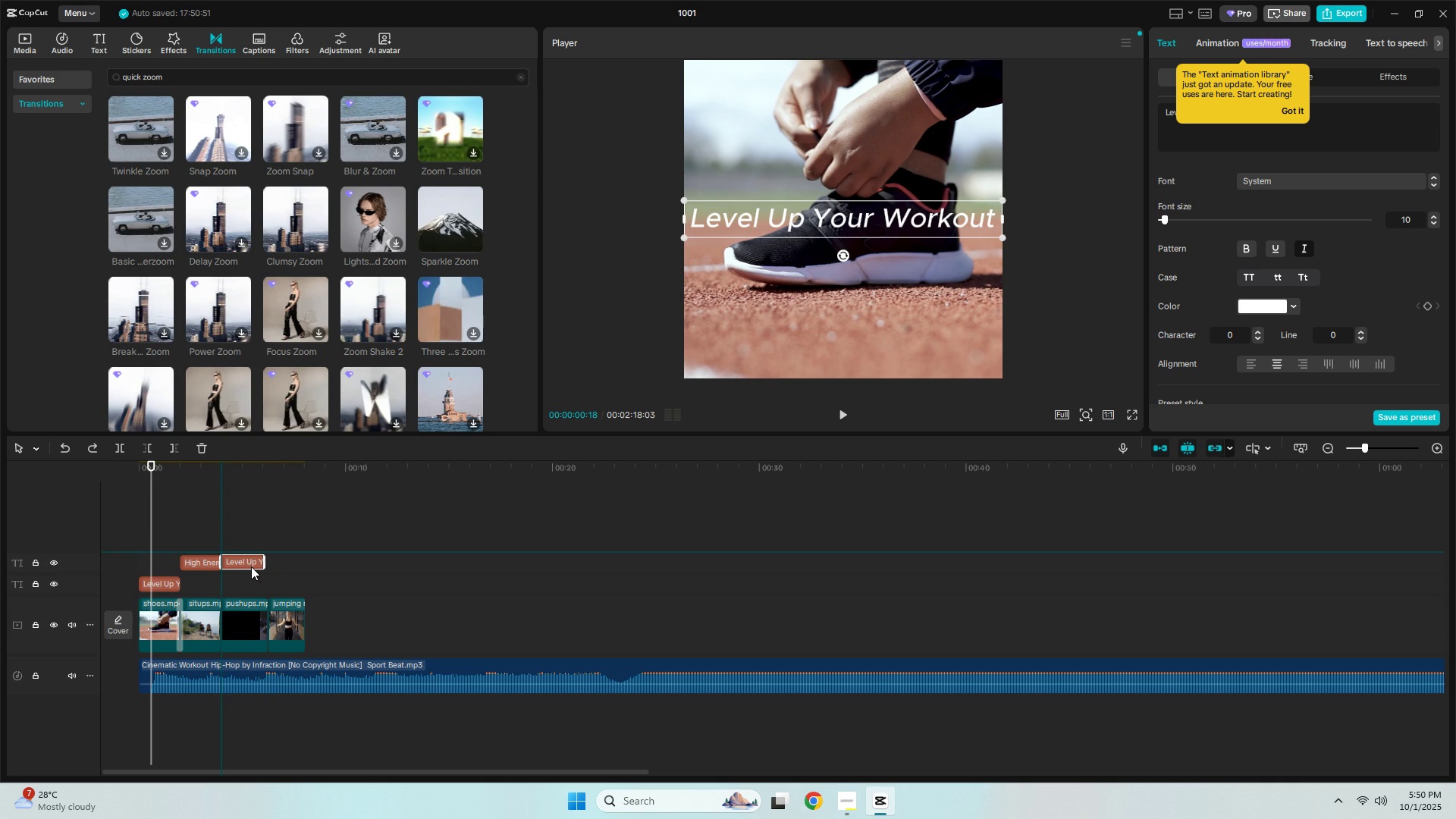 
key(Alt+AltLeft)
 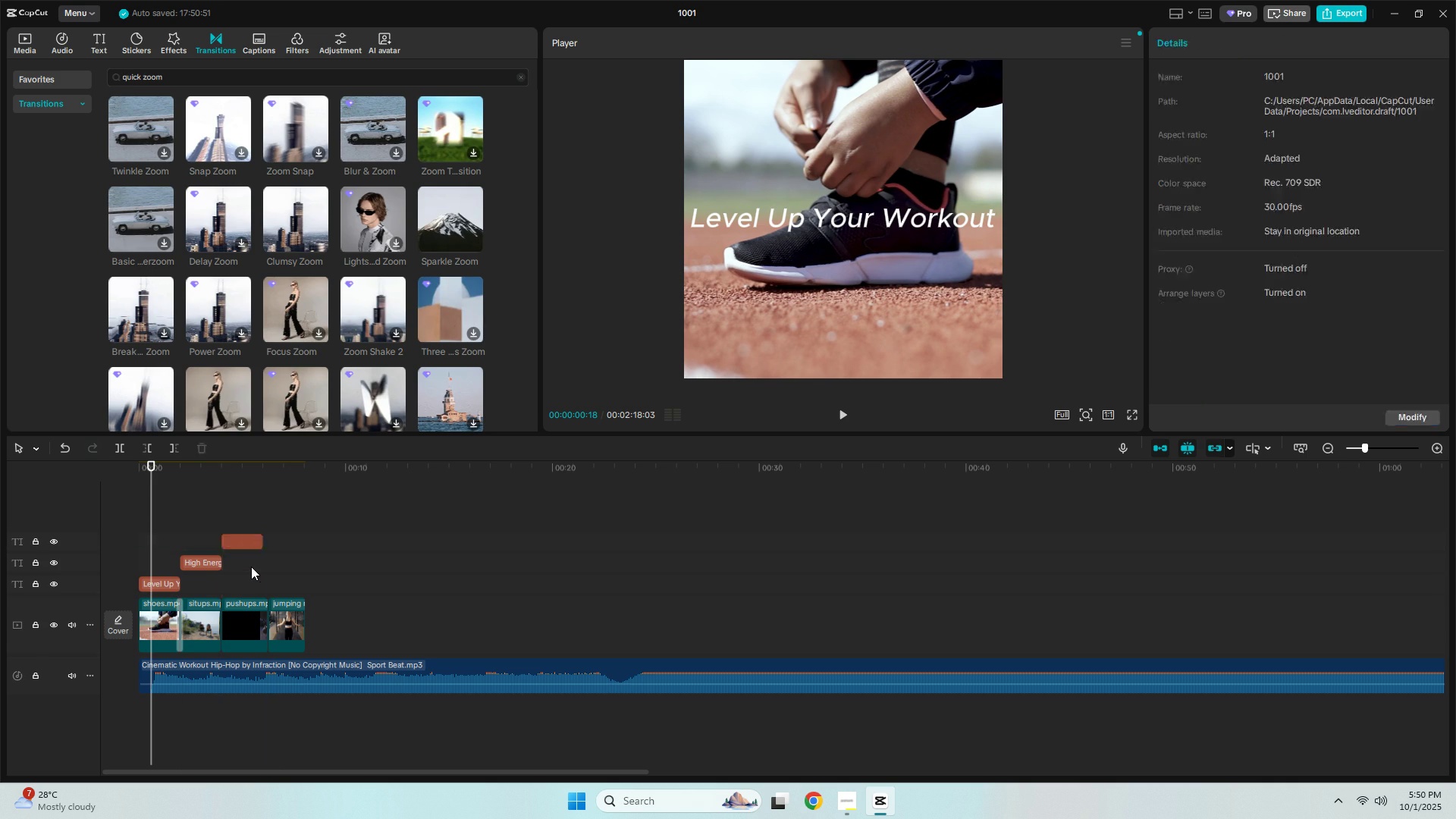 
key(Alt+AltLeft)
 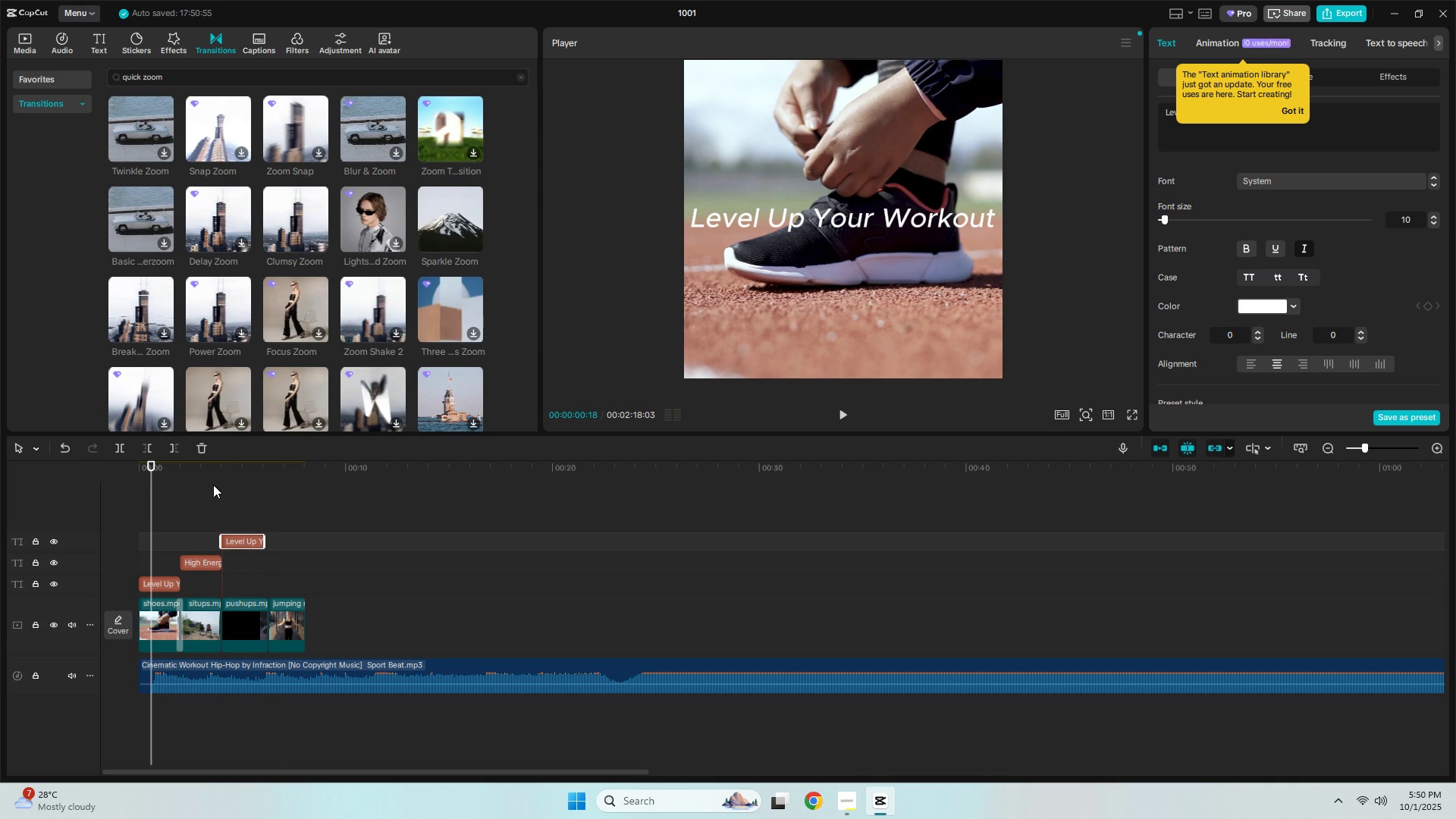 
key(Space)
 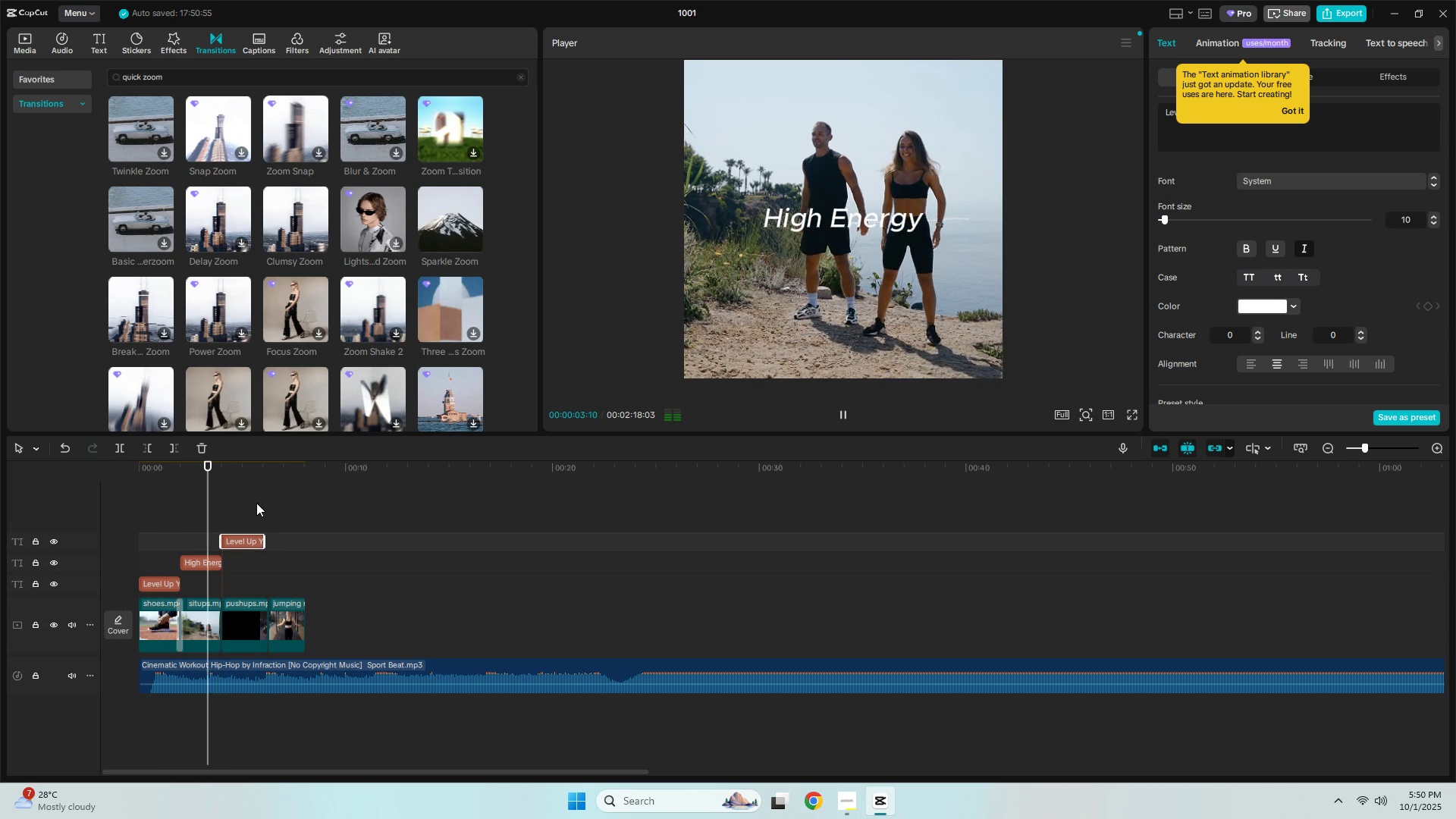 
key(Space)
 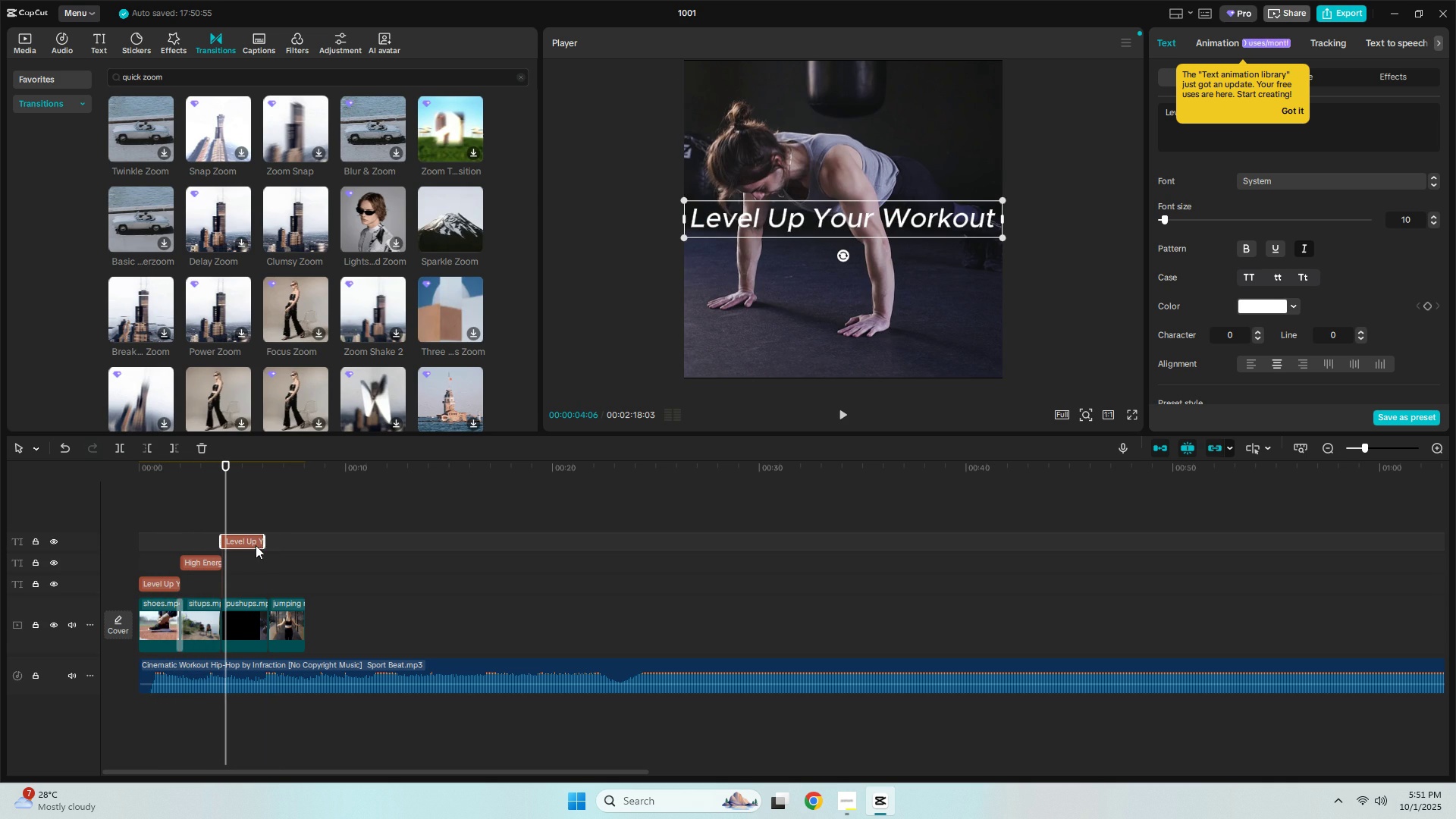 
double_click([842, 218])
 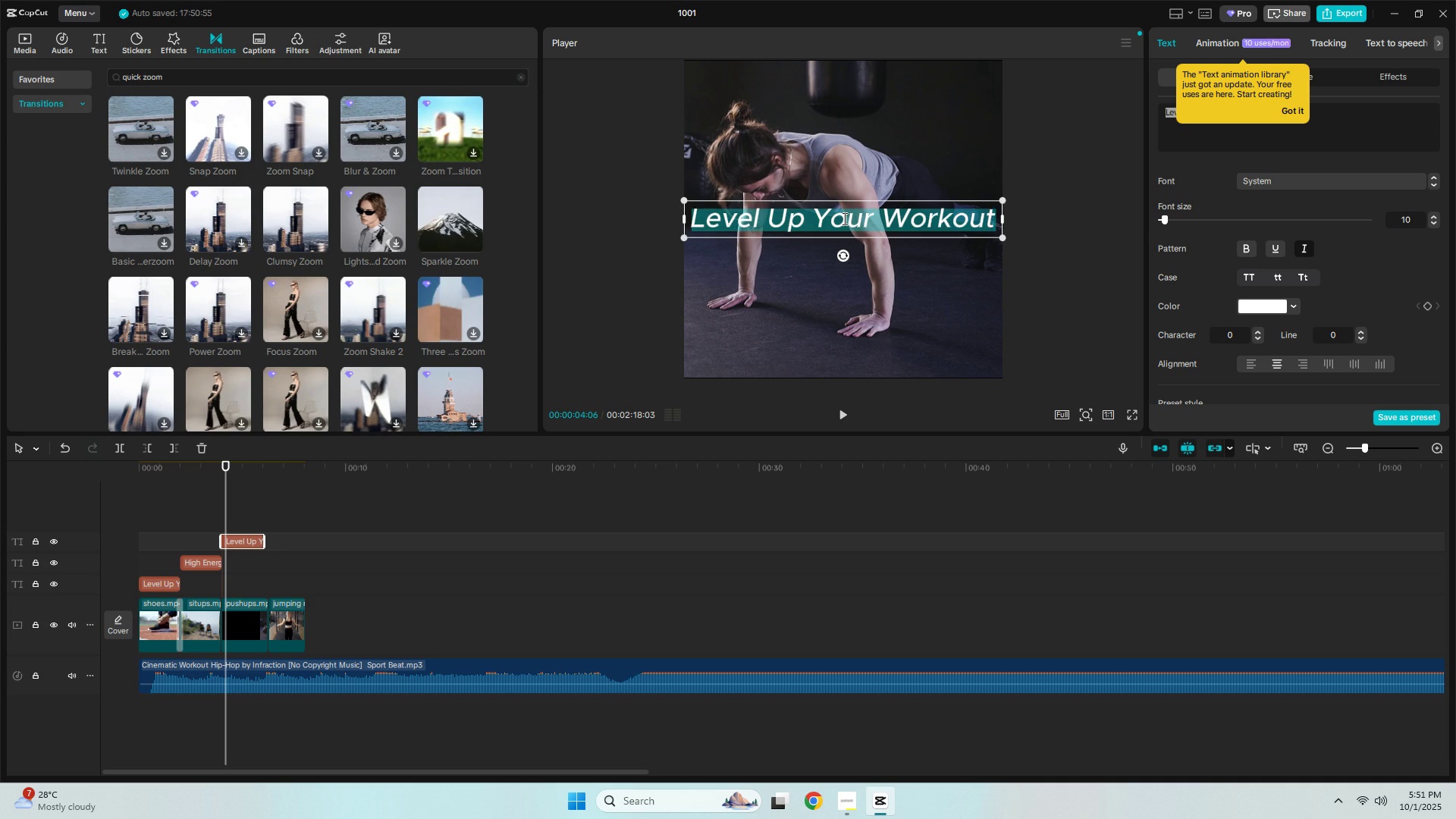 
type(Strength + Power)